 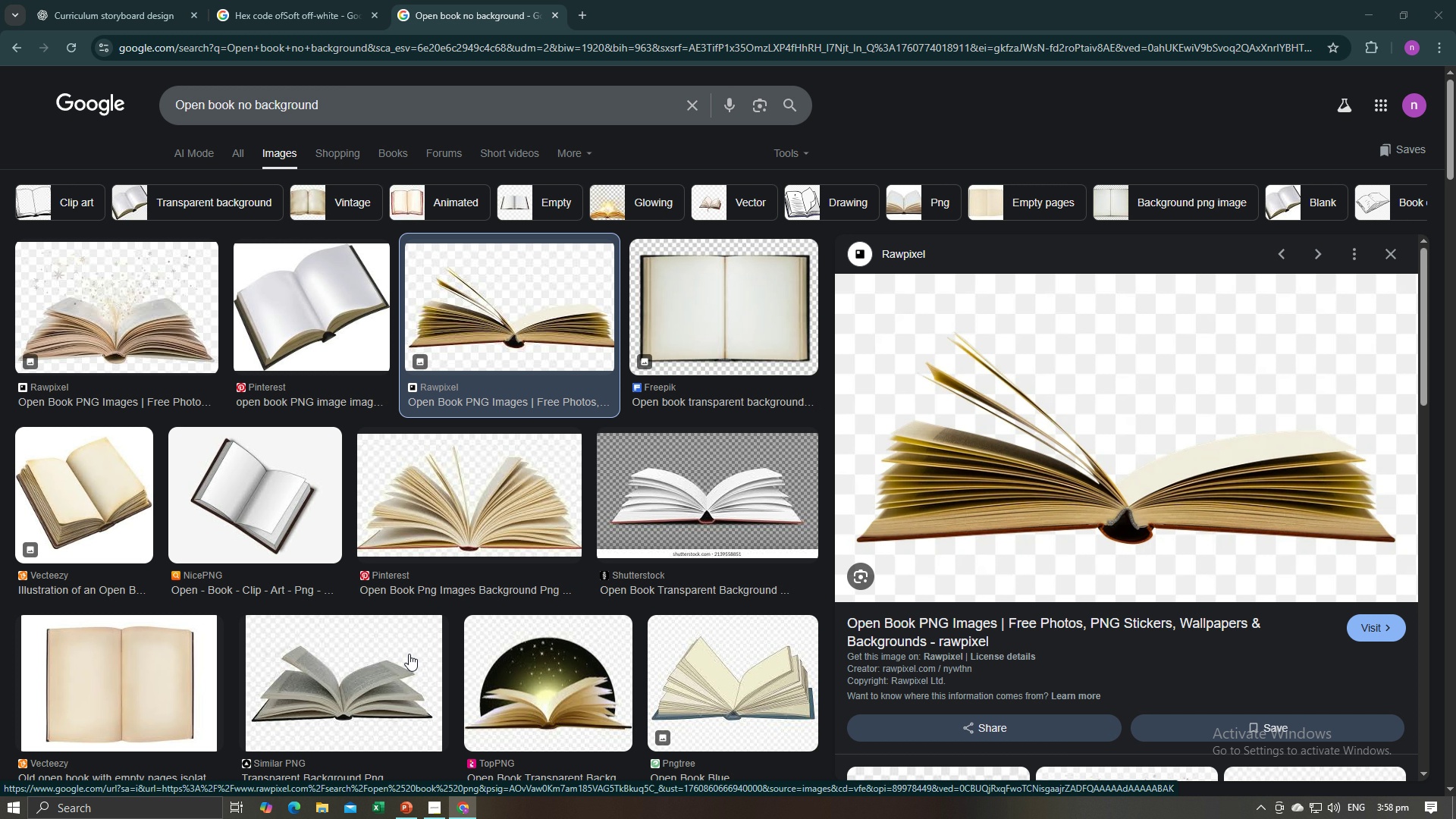 
scroll: coordinate [494, 497], scroll_direction: down, amount: 5.0
 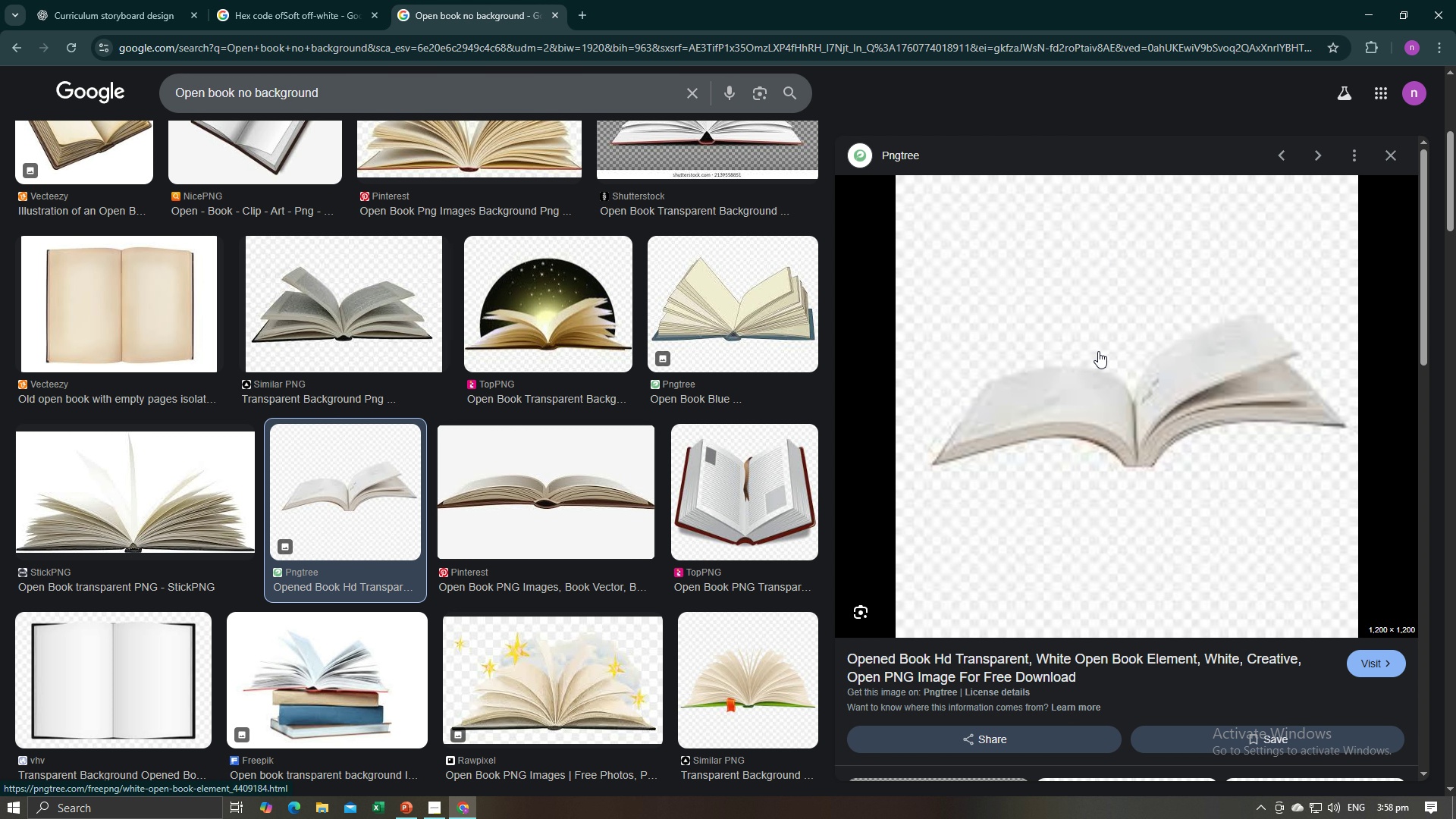 
wait(5.2)
 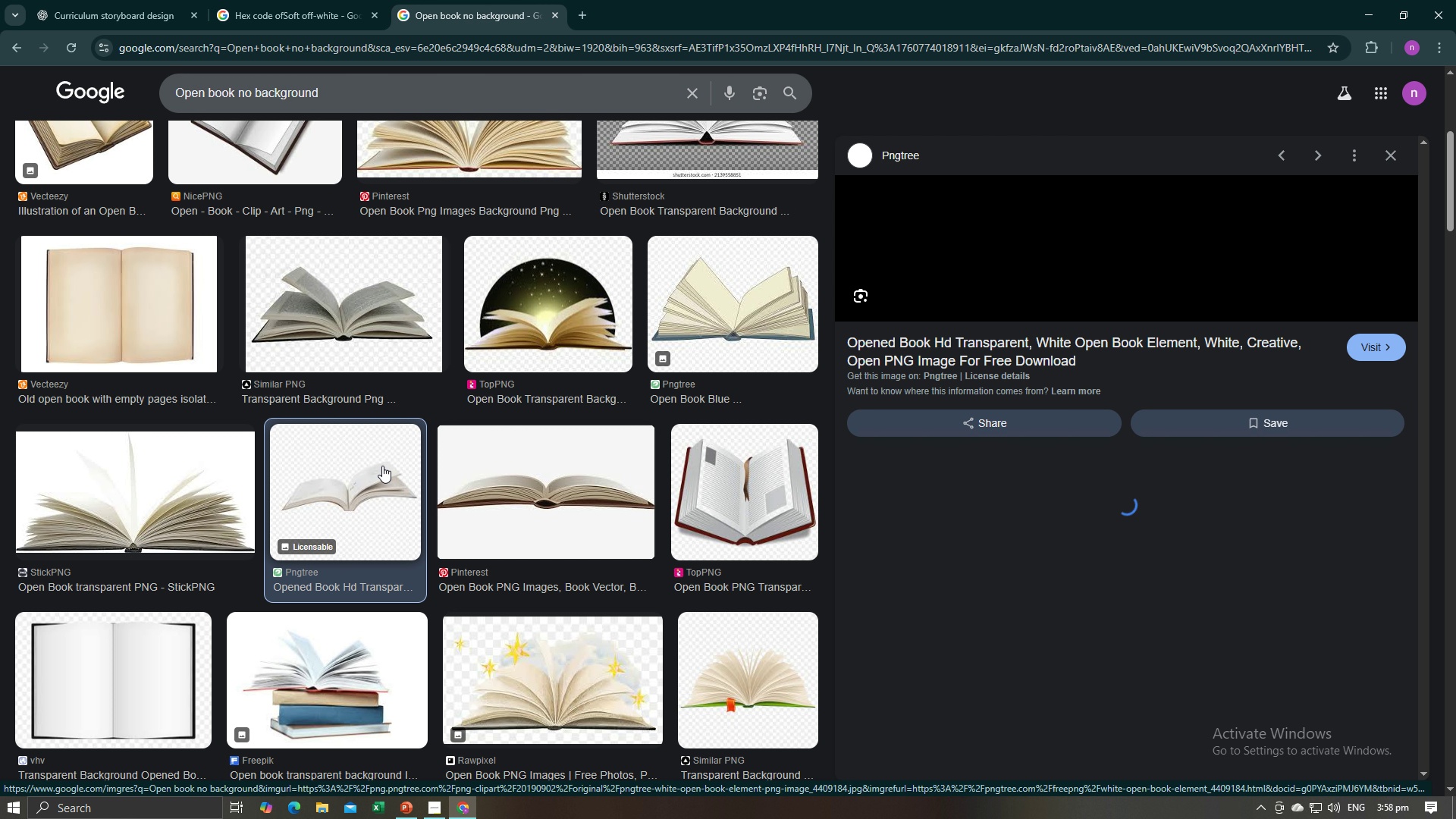 
right_click([1087, 359])
 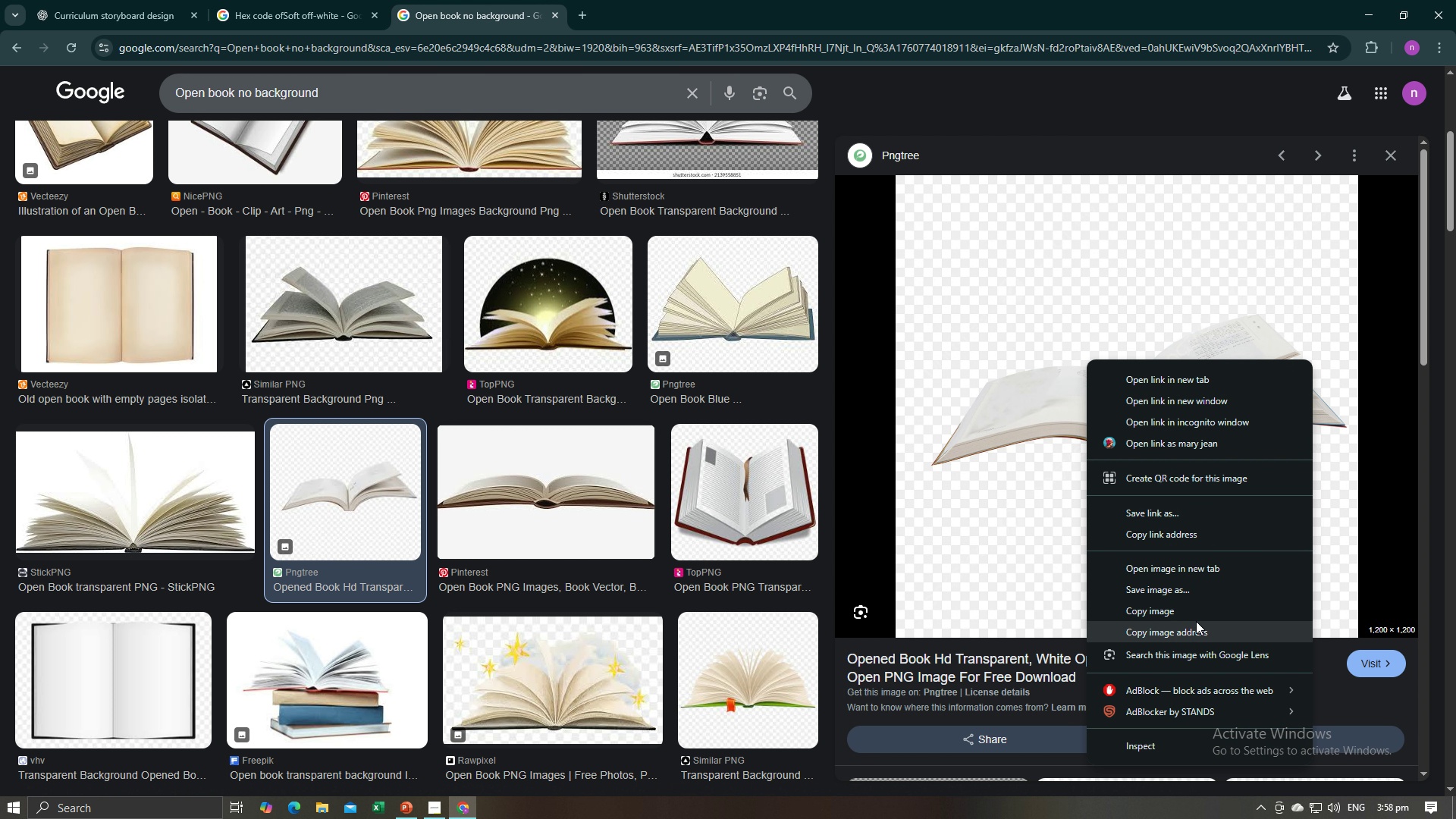 
left_click([1196, 621])
 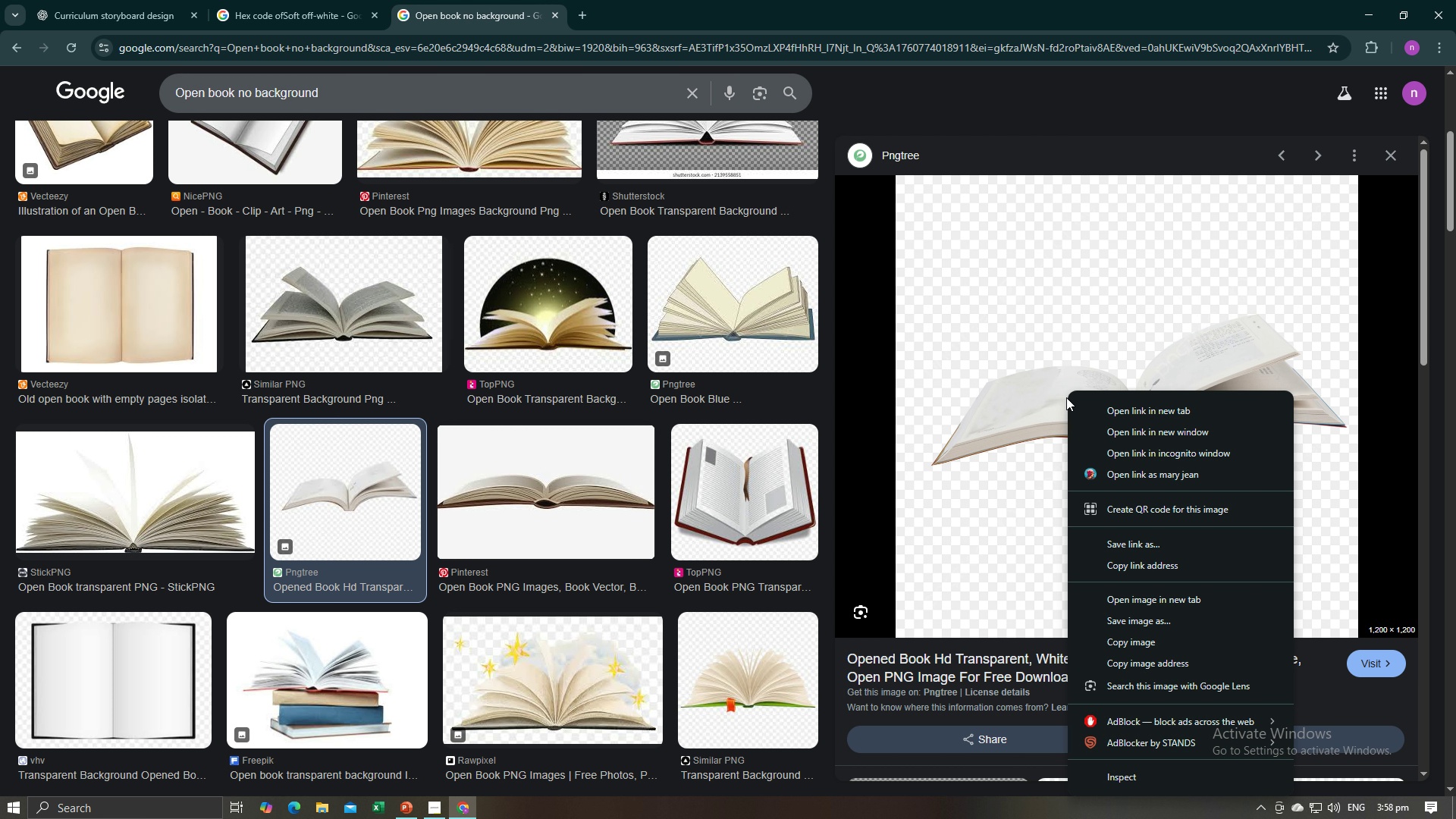 
right_click([1068, 398])
 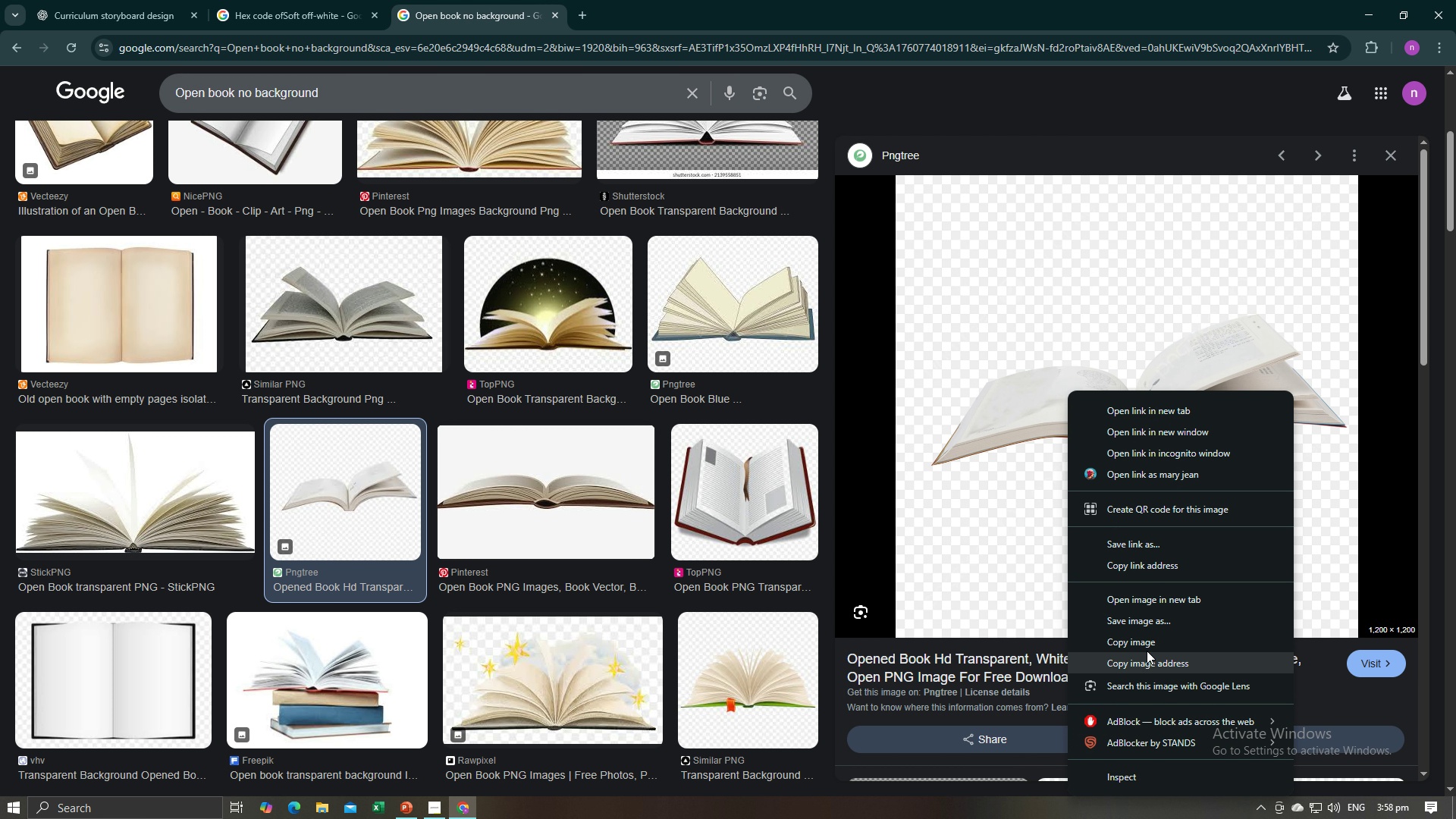 
left_click([1148, 642])
 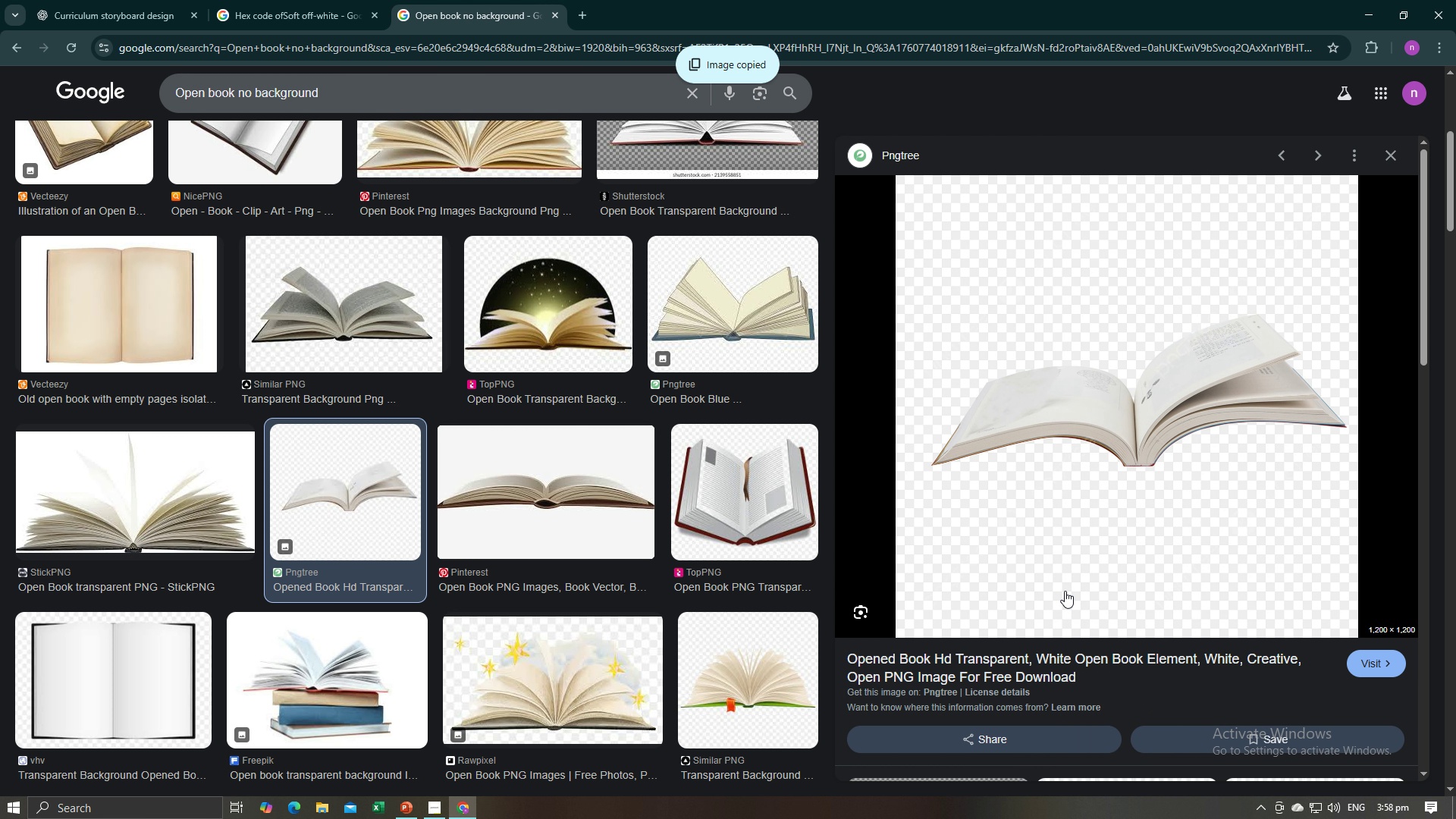 
key(Alt+AltLeft)
 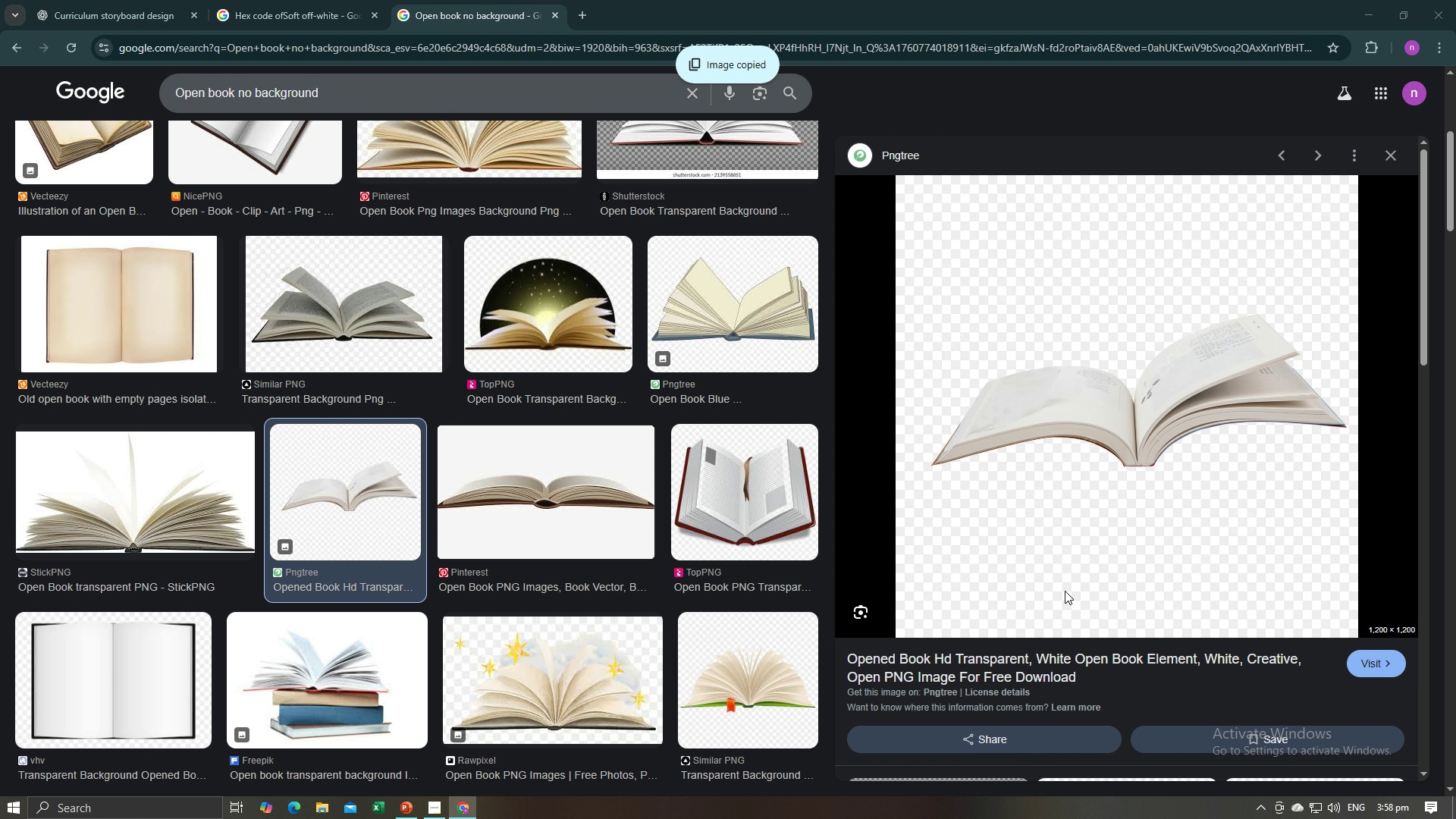 
key(Alt+Tab)